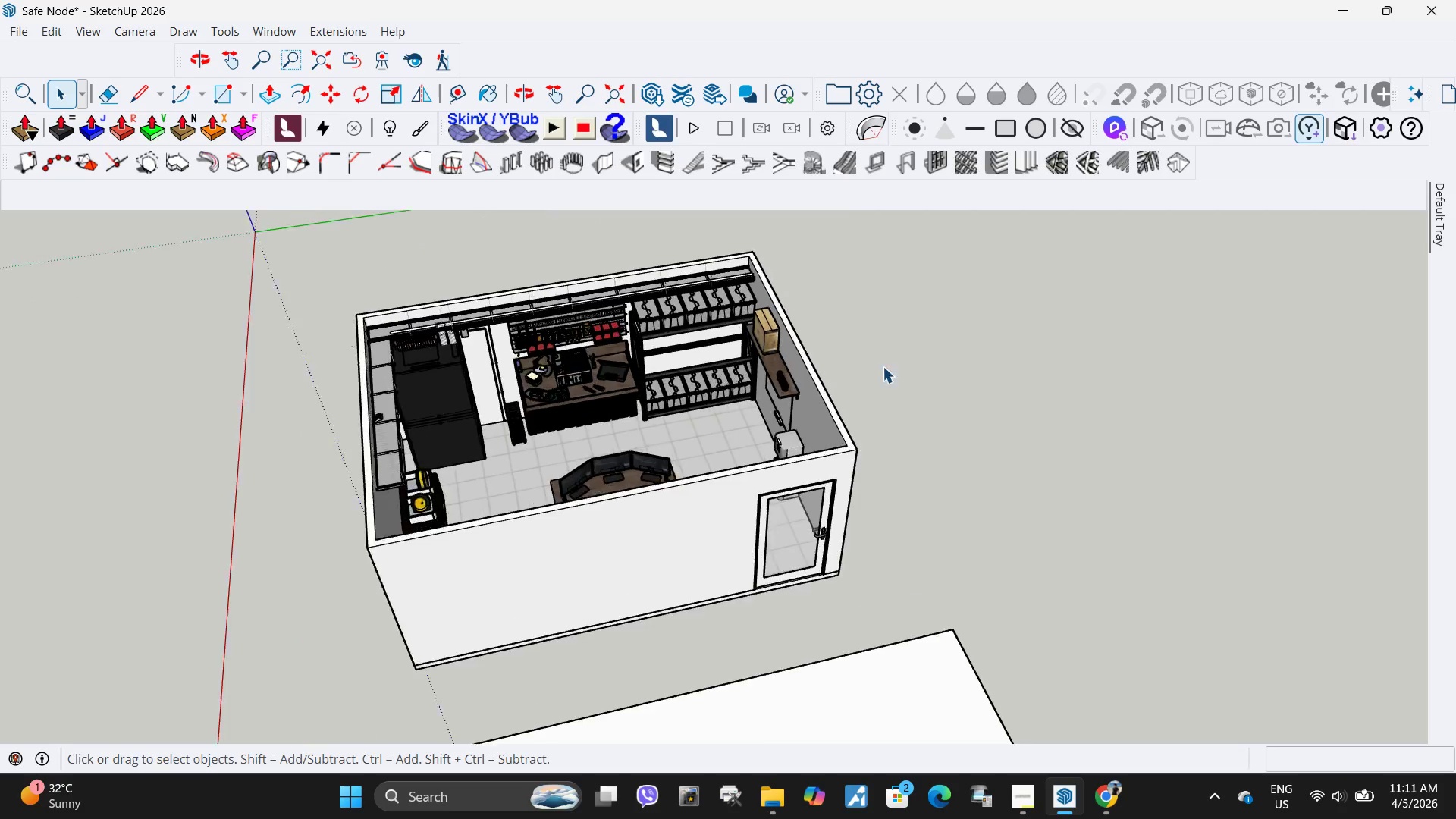 
left_click([11, 24])
 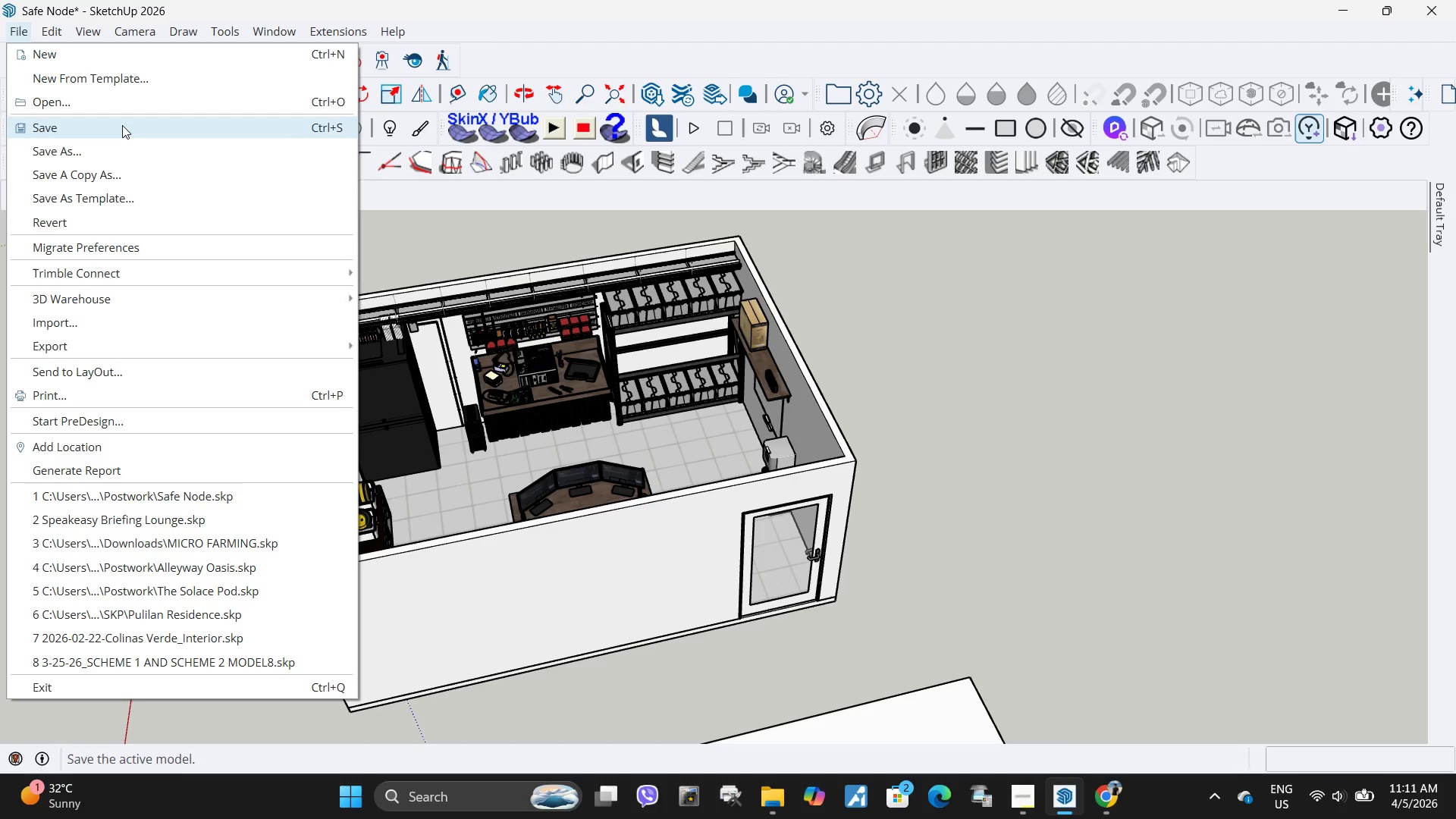 
wait(5.23)
 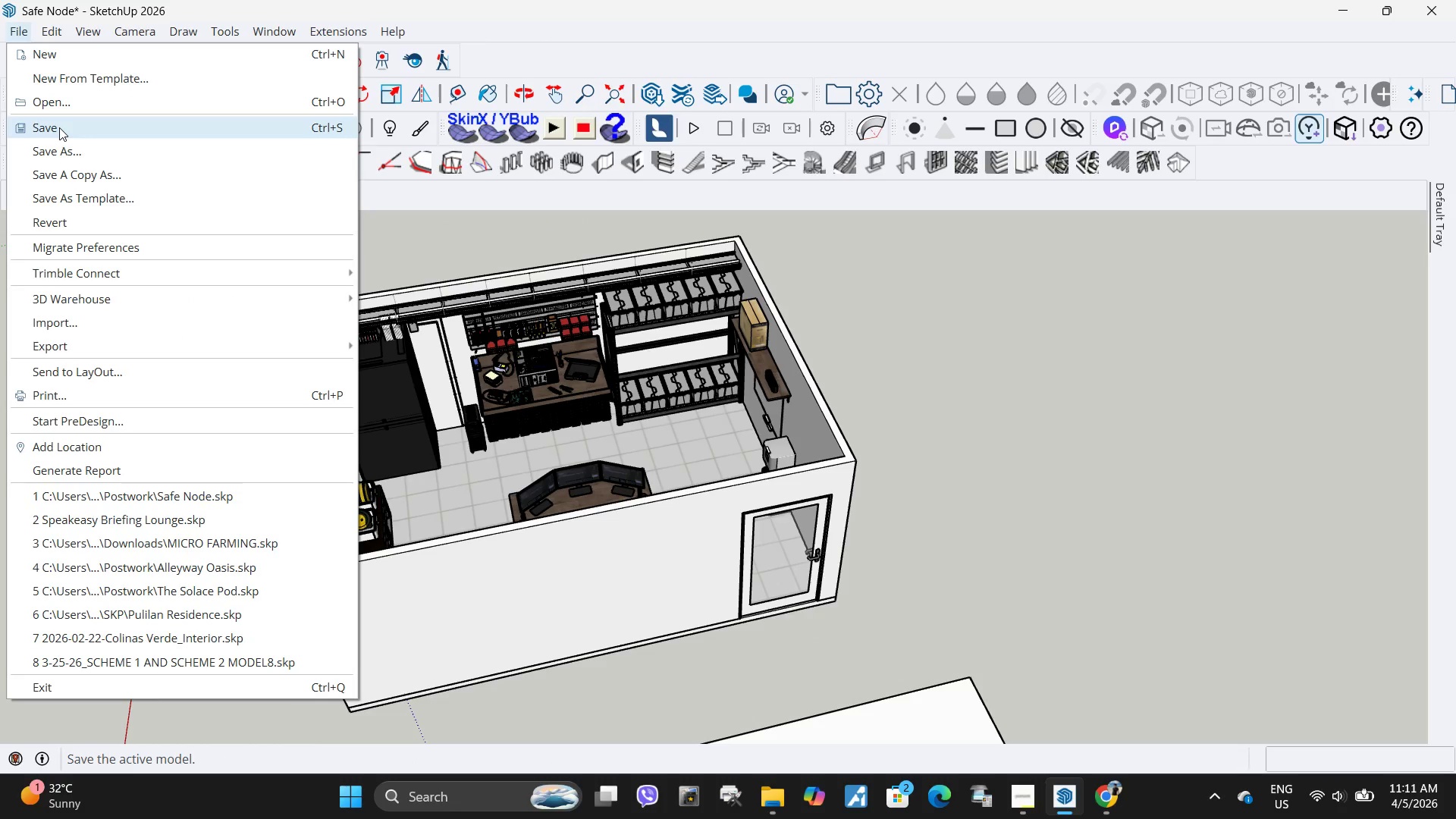 
left_click([122, 125])
 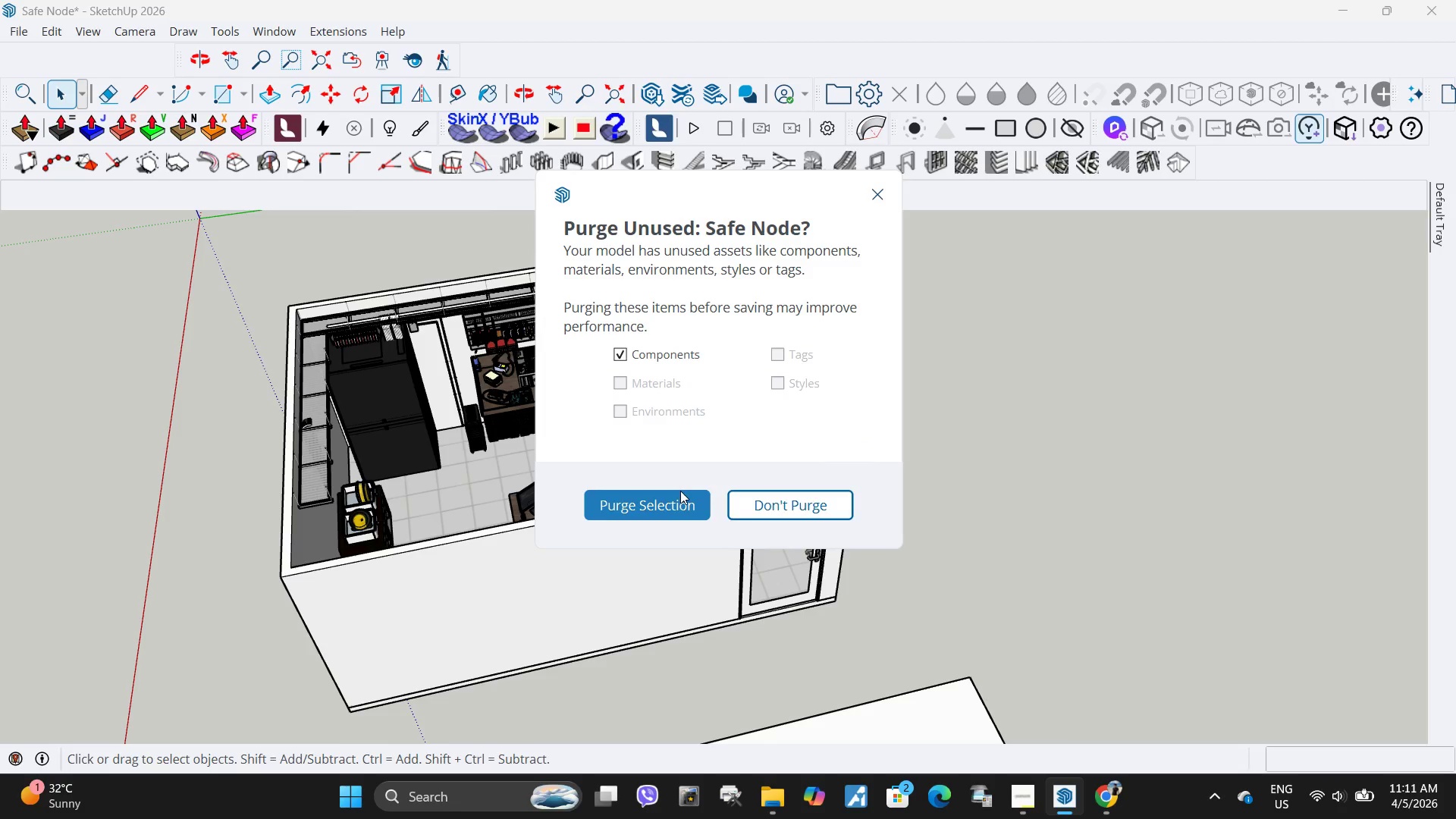 
double_click([680, 491])
 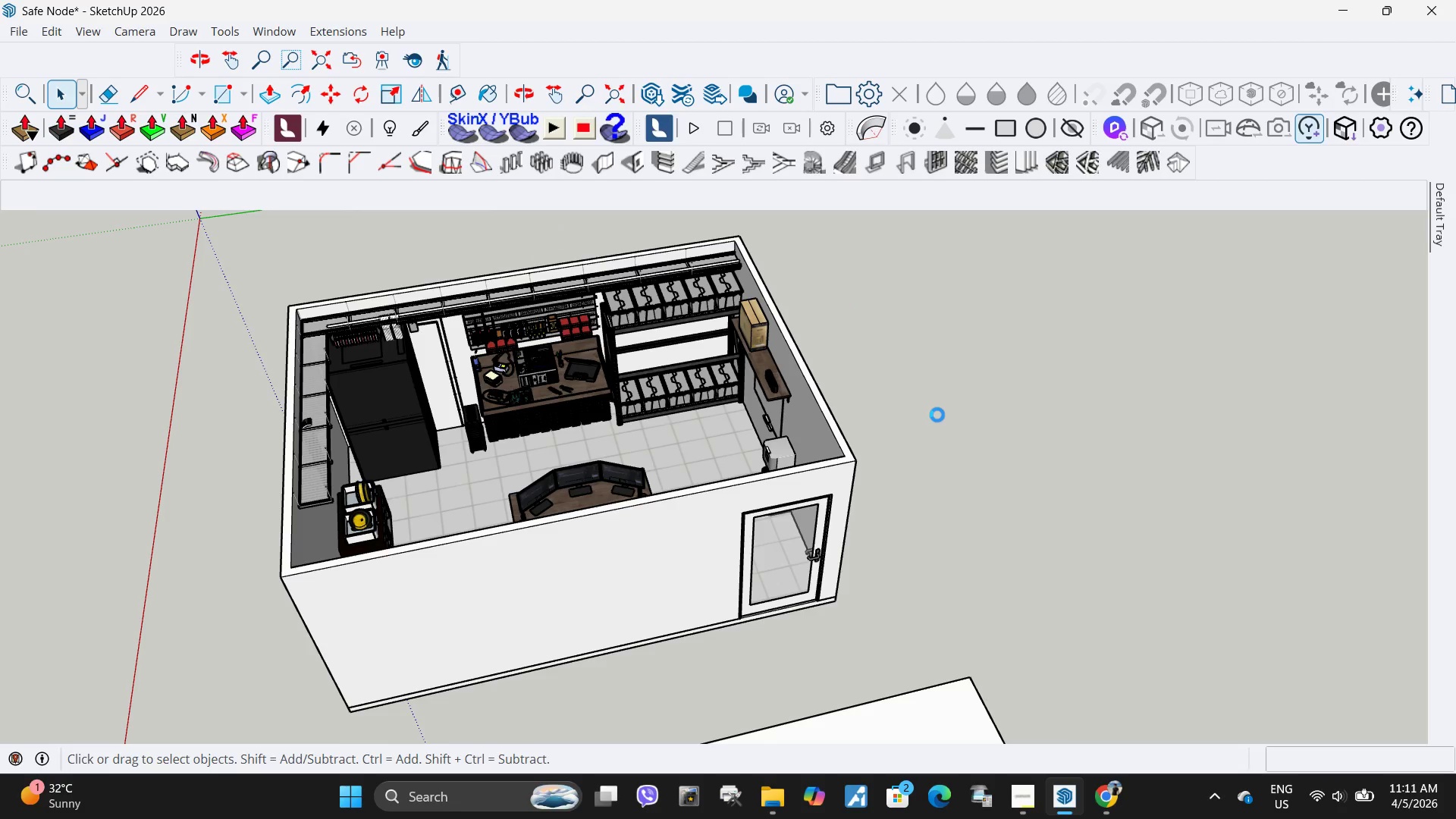 
middle_click([926, 420])
 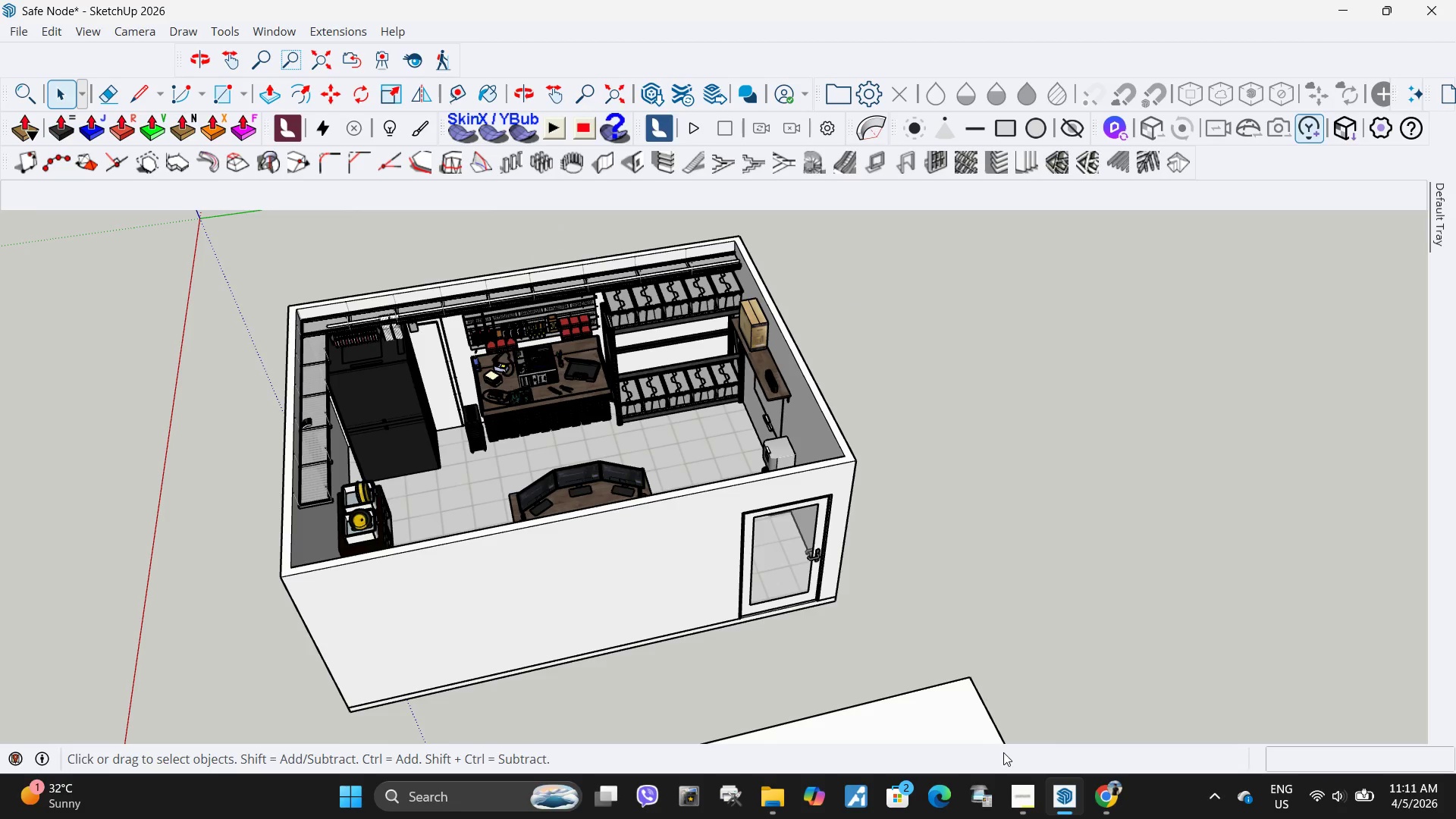 
left_click([930, 505])
 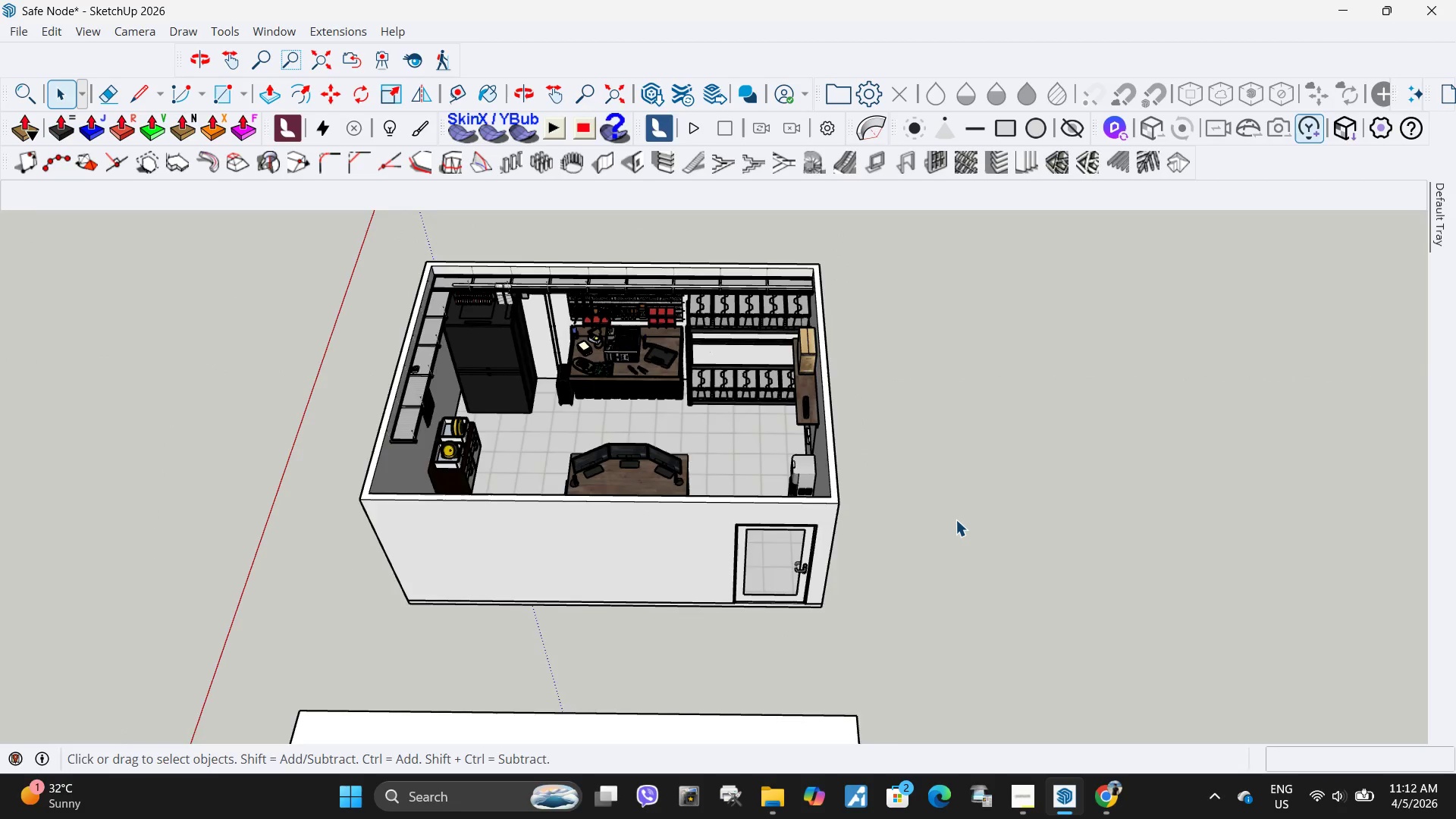 
scroll: coordinate [956, 519], scroll_direction: down, amount: 6.0
 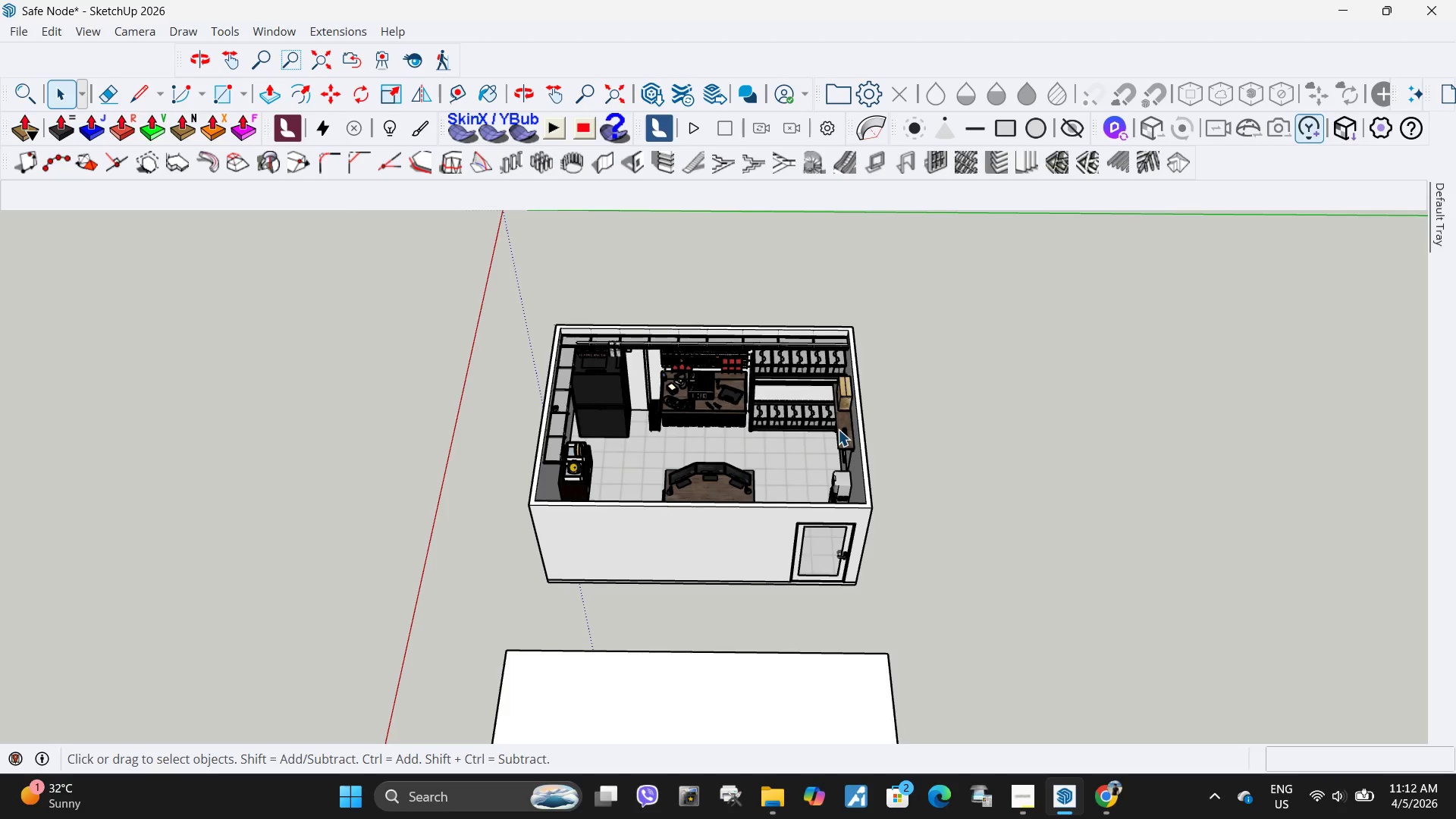 
wait(10.19)
 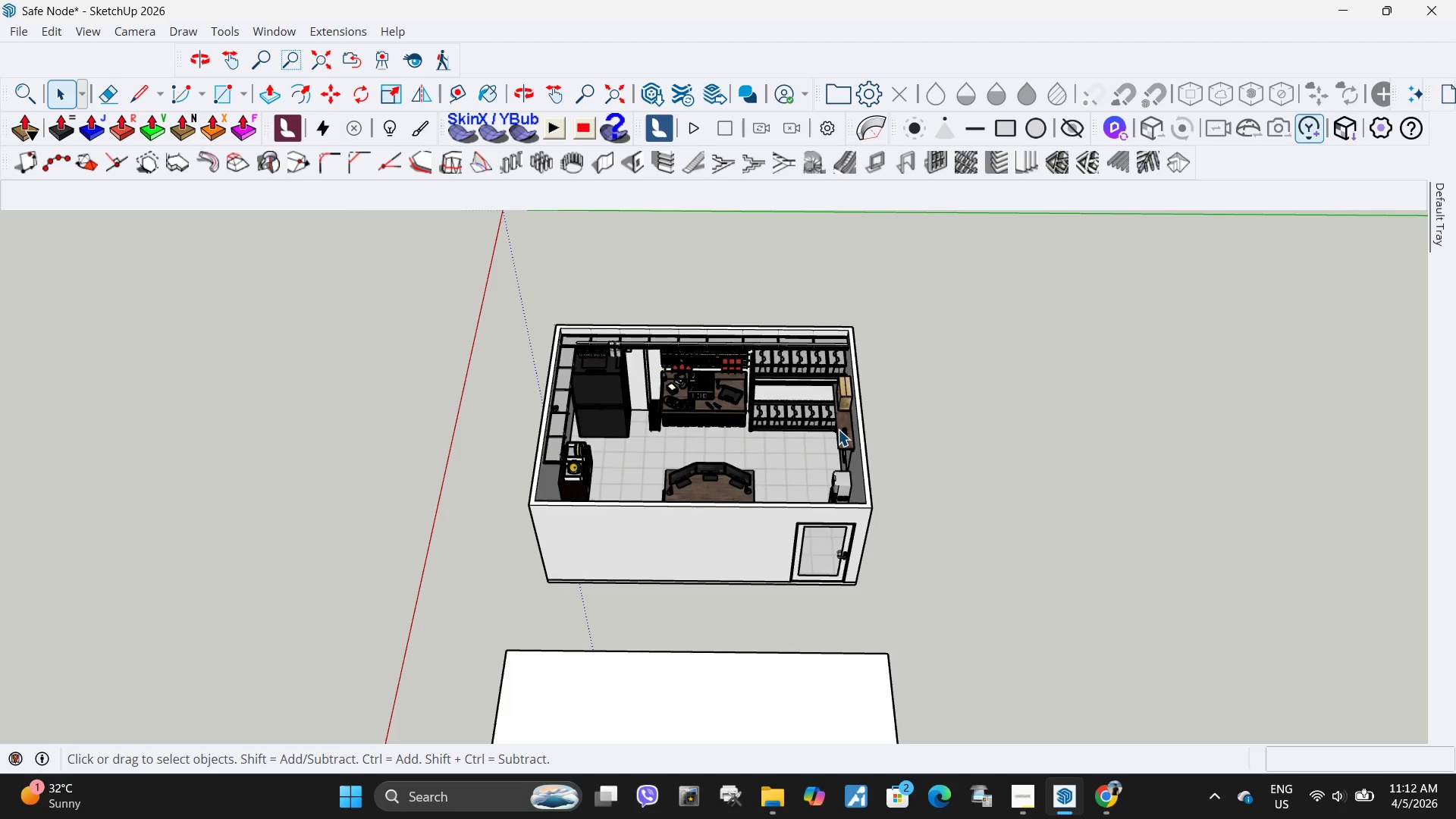 
left_click([924, 457])
 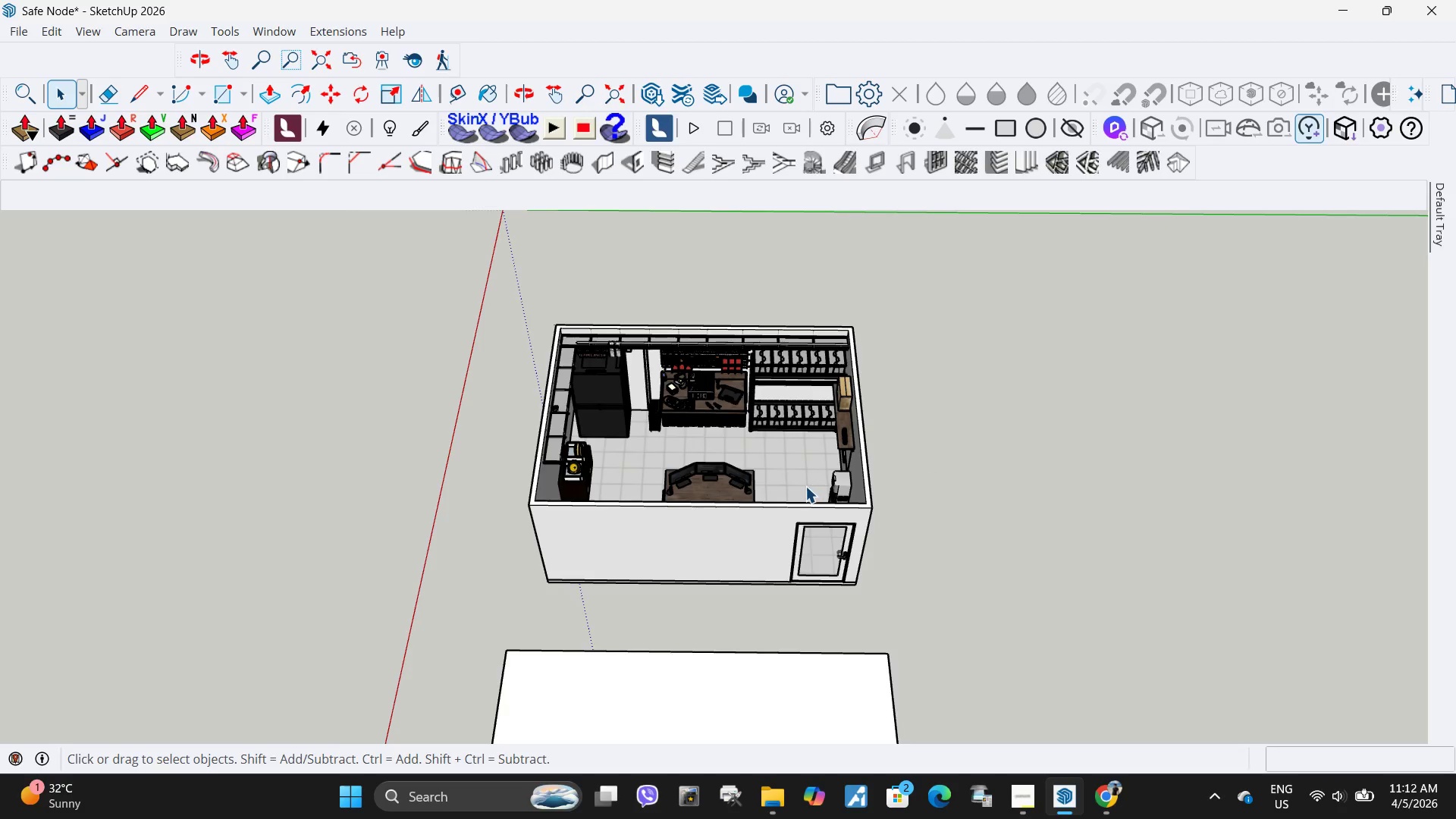 
scroll: coordinate [651, 381], scroll_direction: up, amount: 11.0
 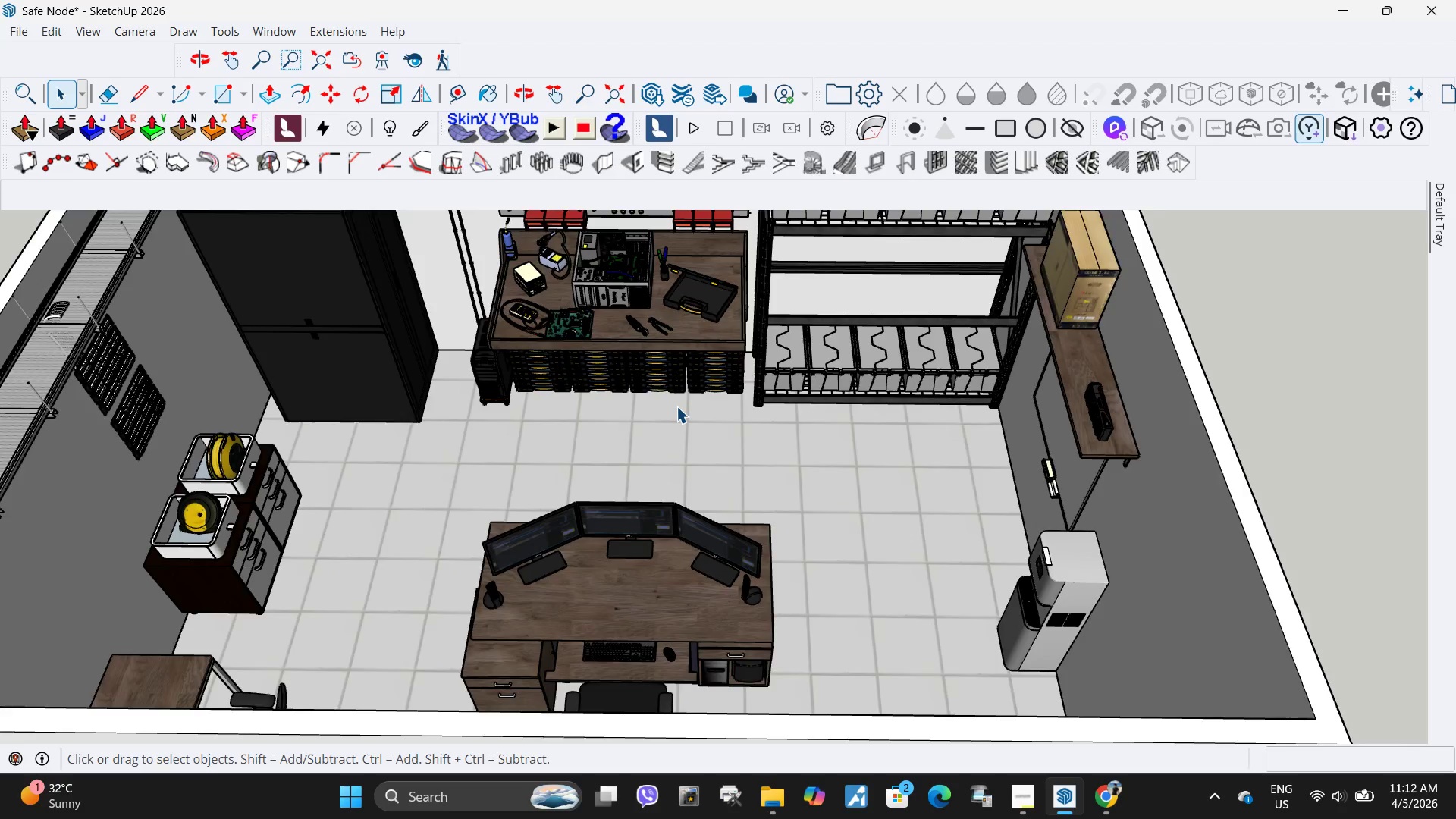 
scroll: coordinate [676, 406], scroll_direction: down, amount: 6.0
 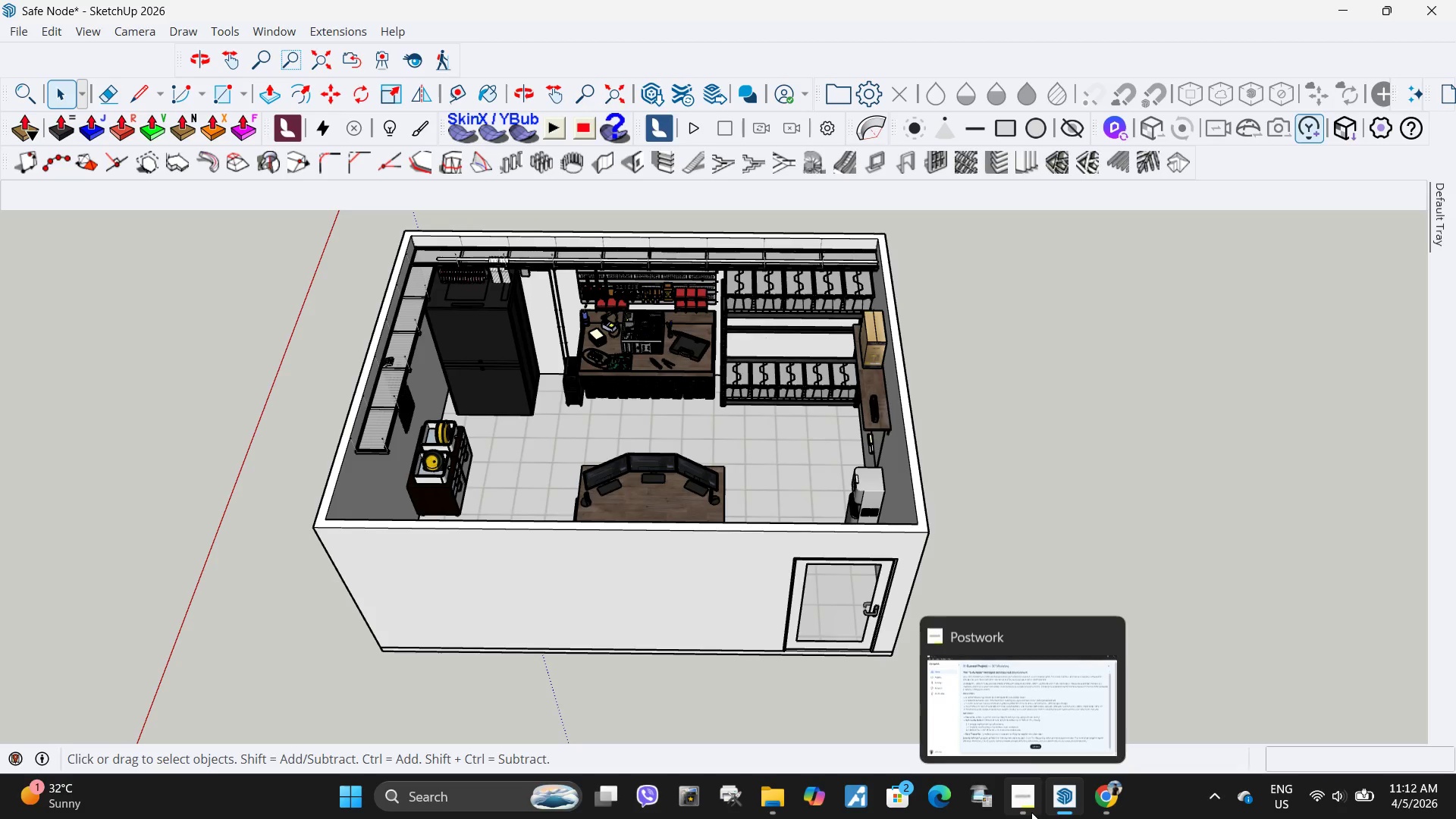 
left_click([1015, 648])